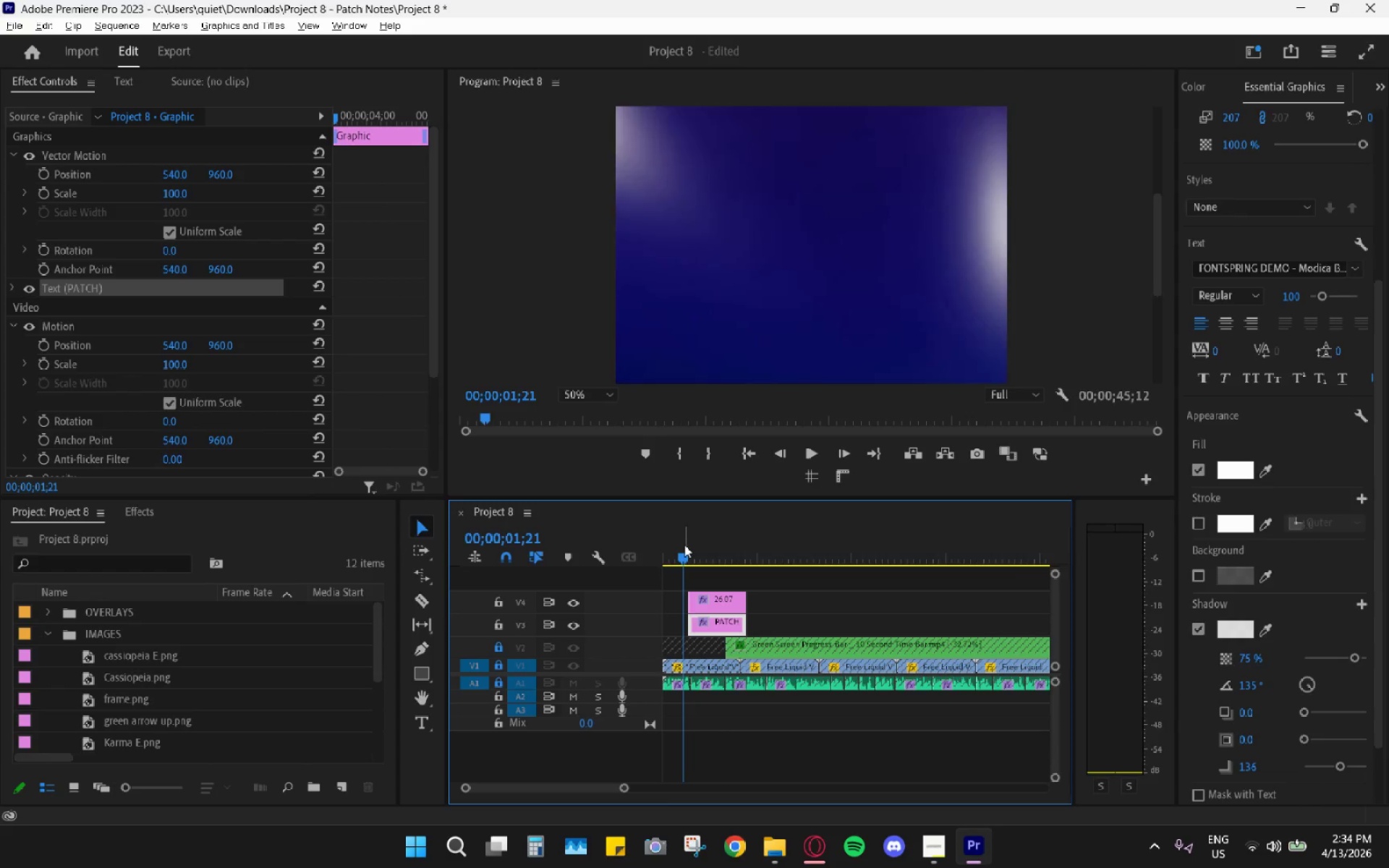 
key(Space)
 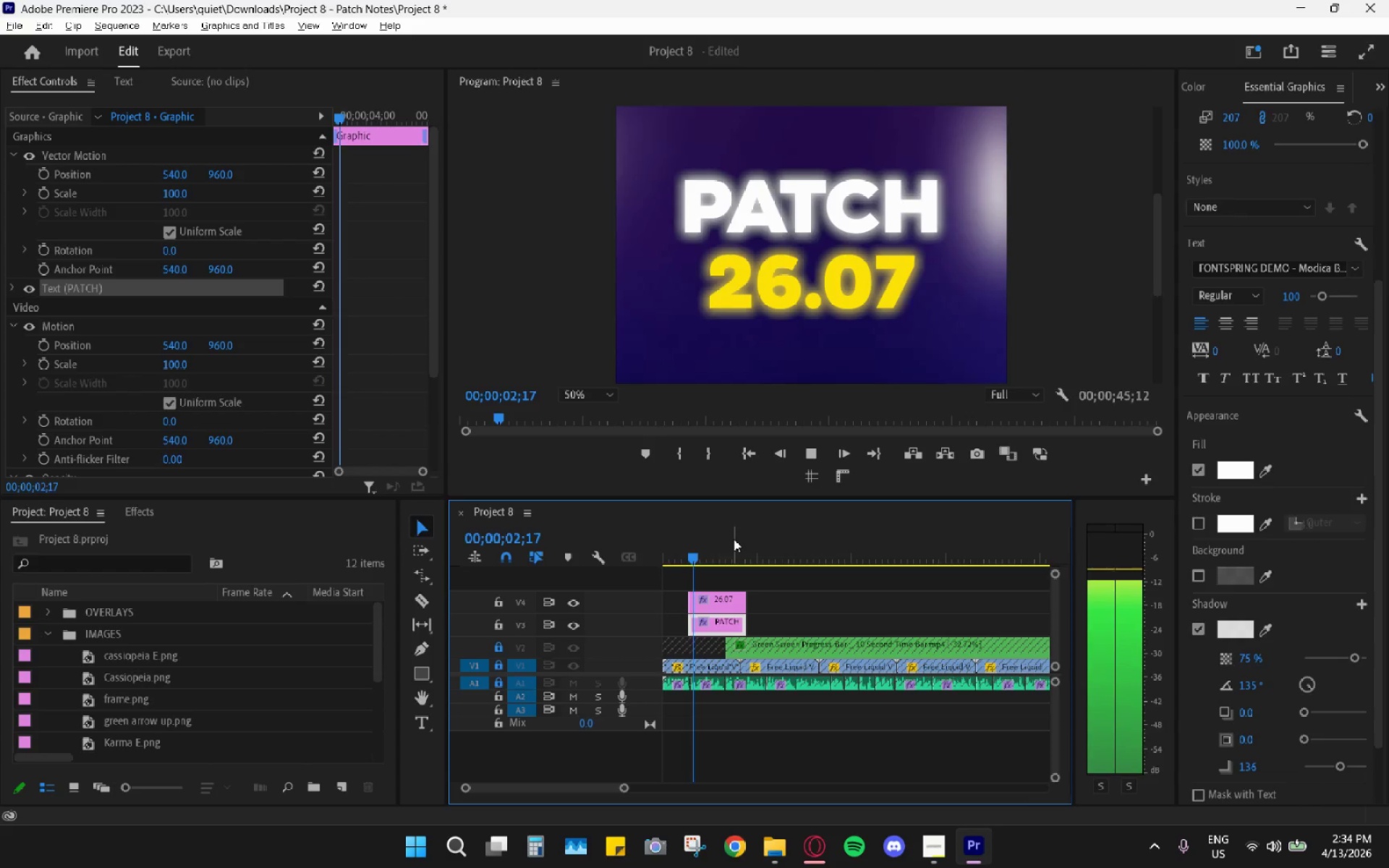 
key(Space)
 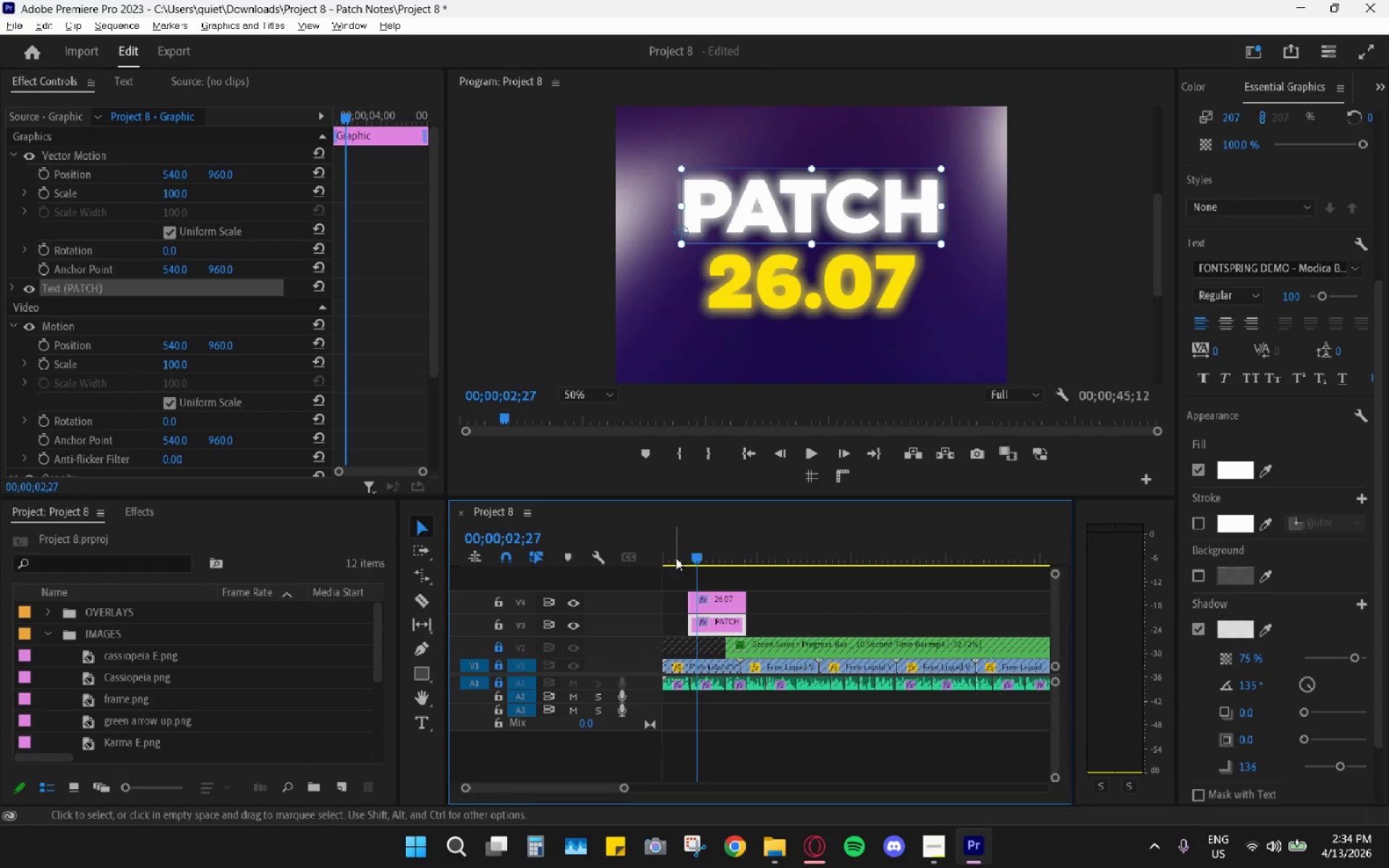 
hold_key(key=AltLeft, duration=0.77)
hold_key(key=AltLeft, duration=0.59)
scroll: coordinate [763, 619], scroll_direction: up, amount: 23.0
 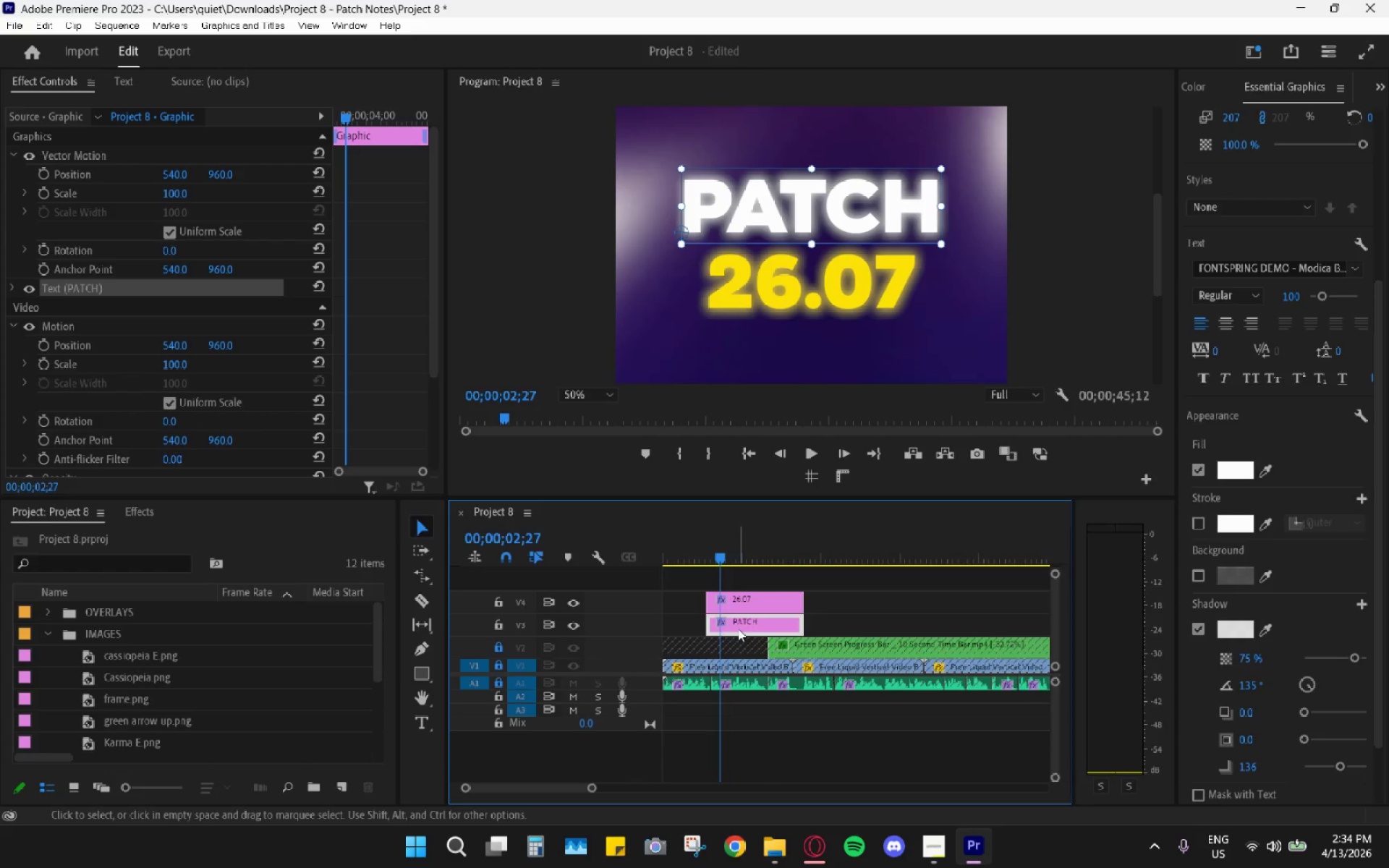 
left_click_drag(start_coordinate=[719, 624], to_coordinate=[664, 629])
 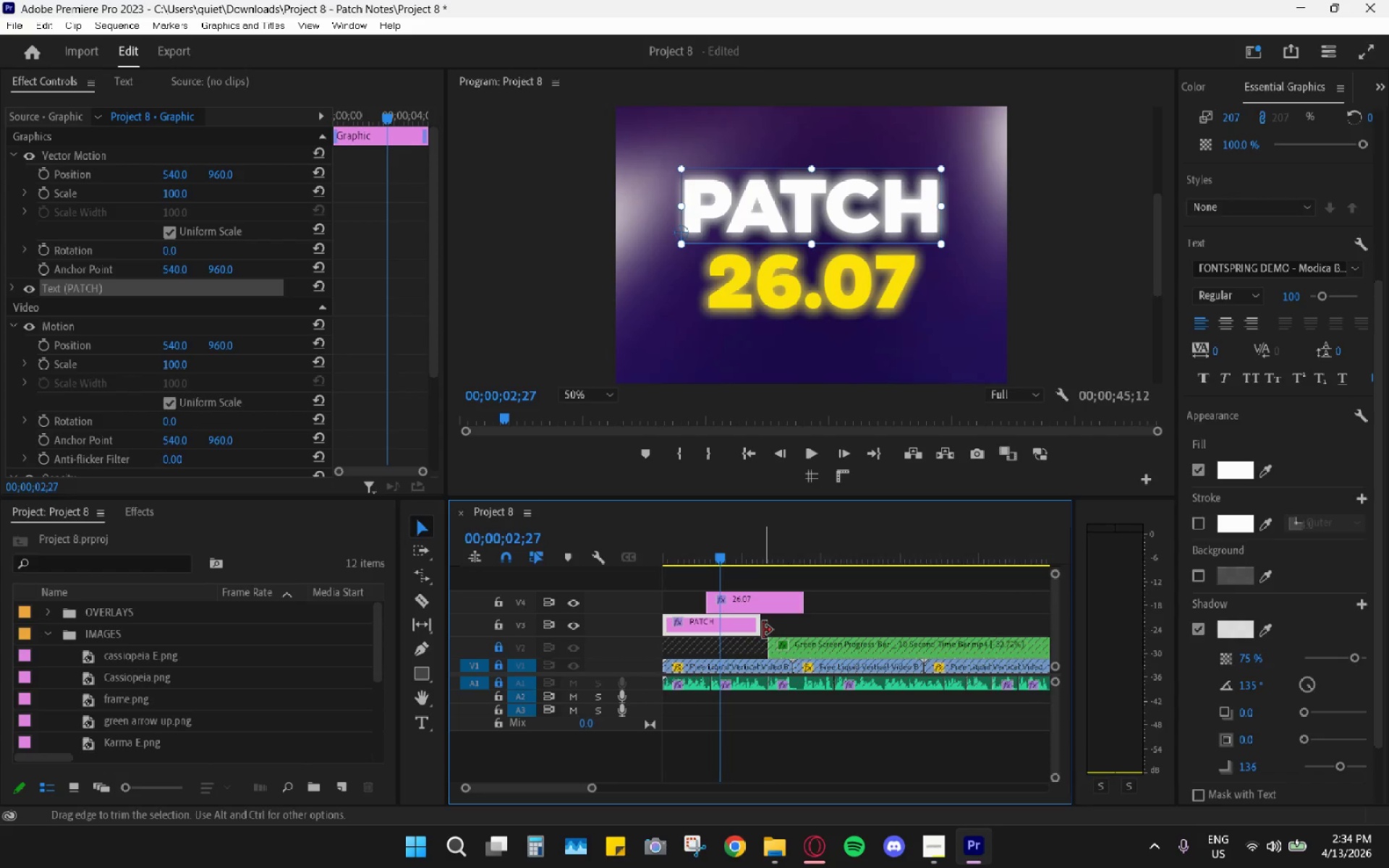 
left_click_drag(start_coordinate=[754, 629], to_coordinate=[702, 630])
 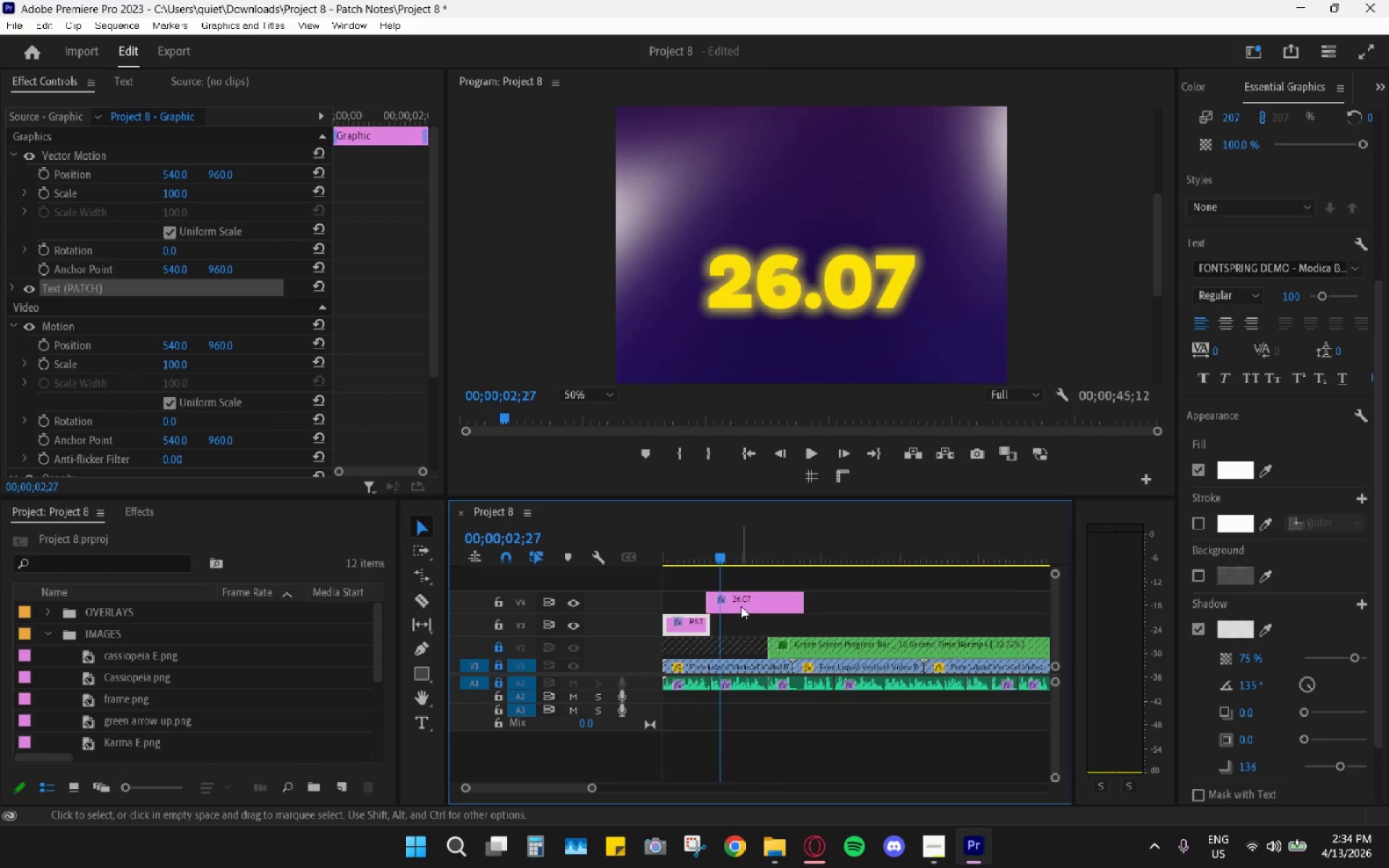 
left_click_drag(start_coordinate=[741, 606], to_coordinate=[690, 606])
 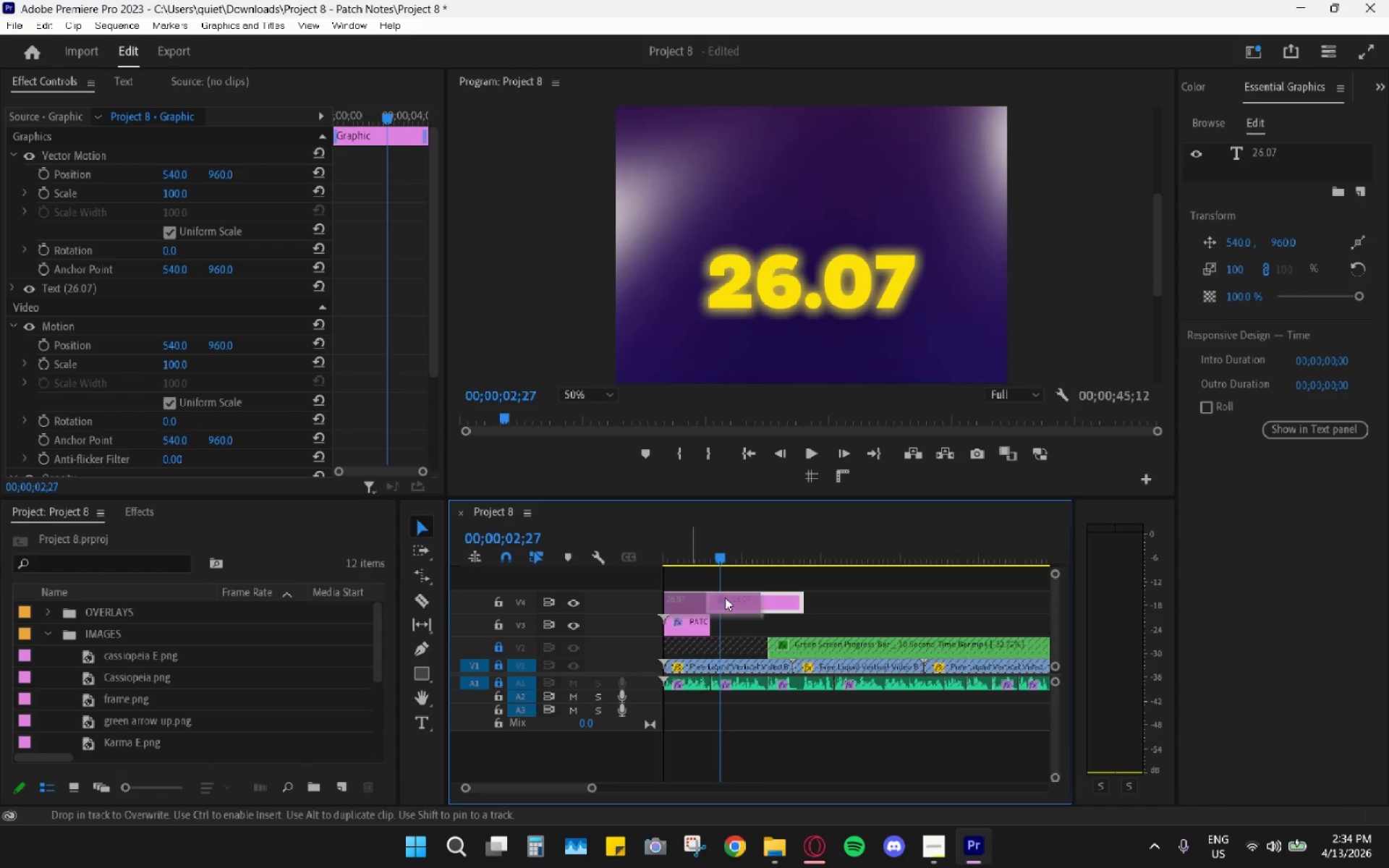 
left_click_drag(start_coordinate=[762, 597], to_coordinate=[710, 601])
 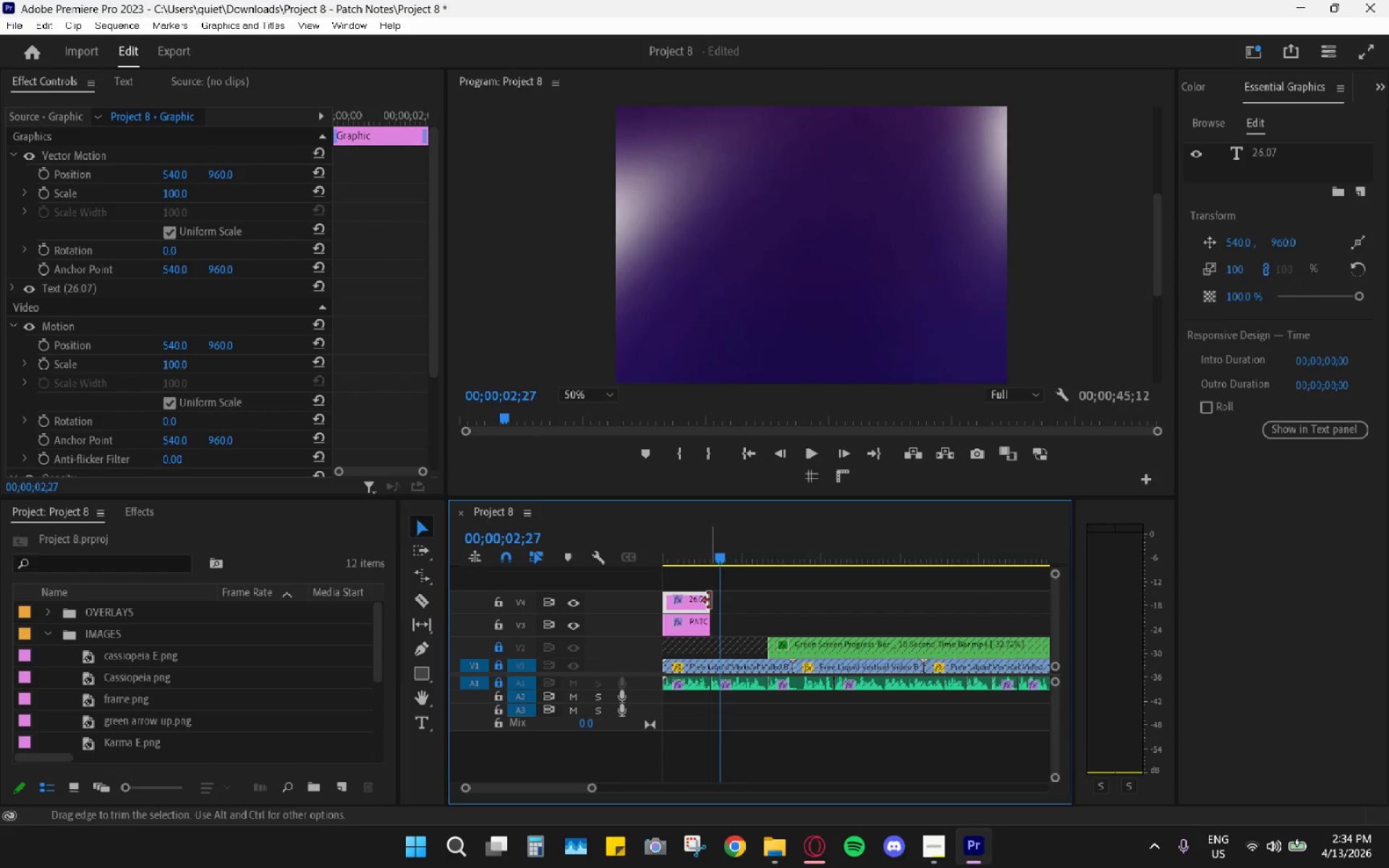 
left_click_drag(start_coordinate=[694, 555], to_coordinate=[556, 548])
 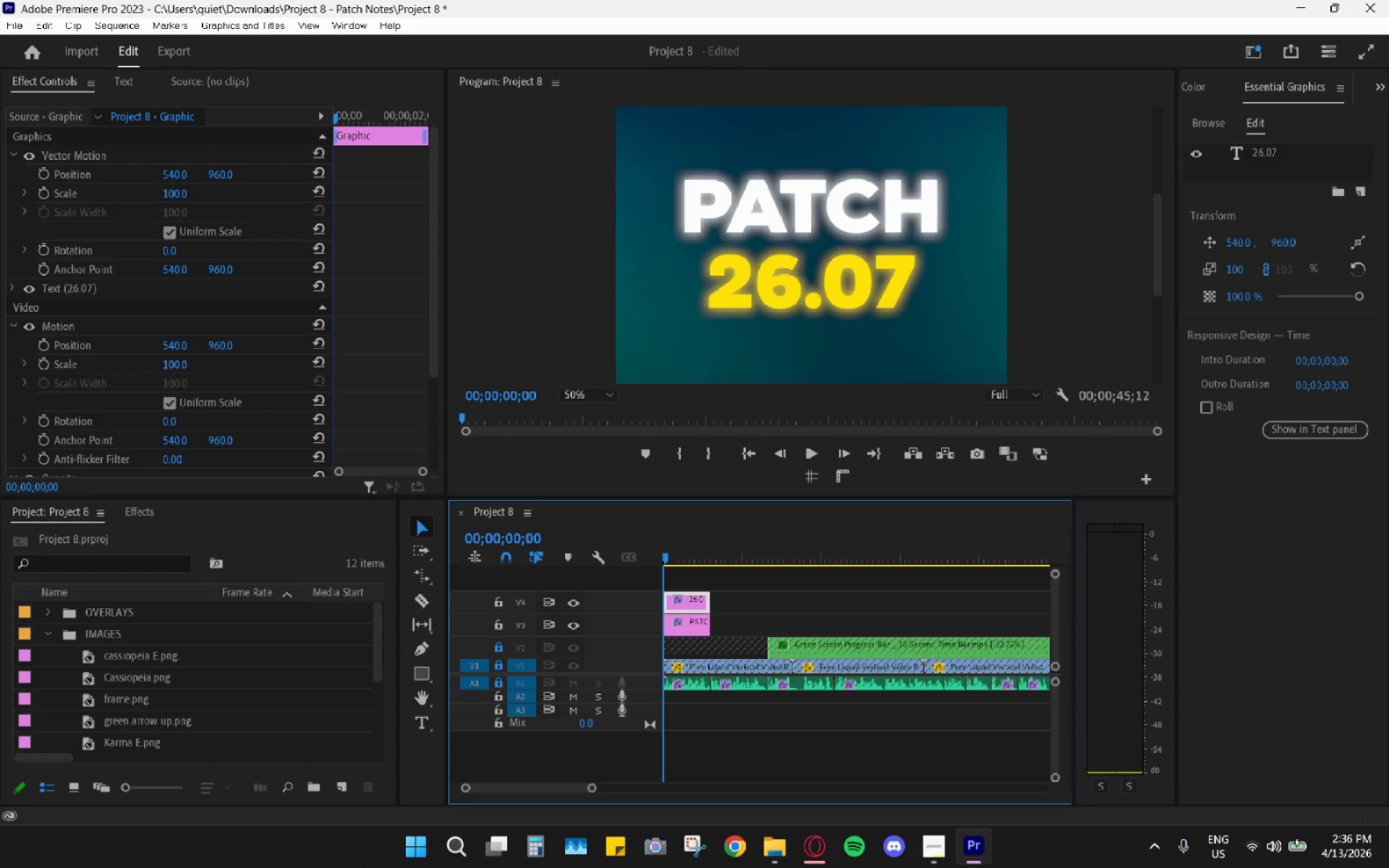 
wait(110.69)
 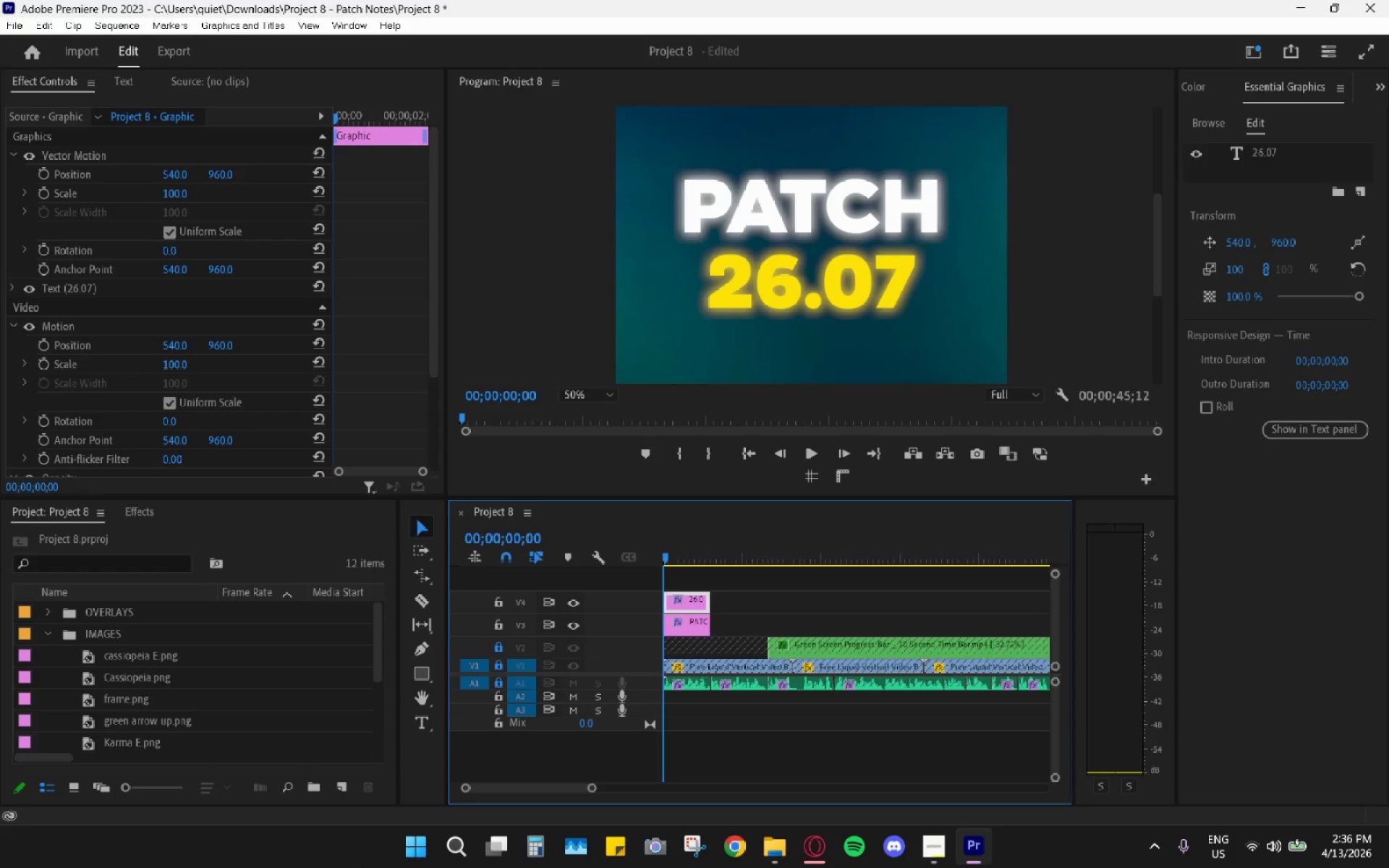 
left_click_drag(start_coordinate=[958, 846], to_coordinate=[964, 846])
 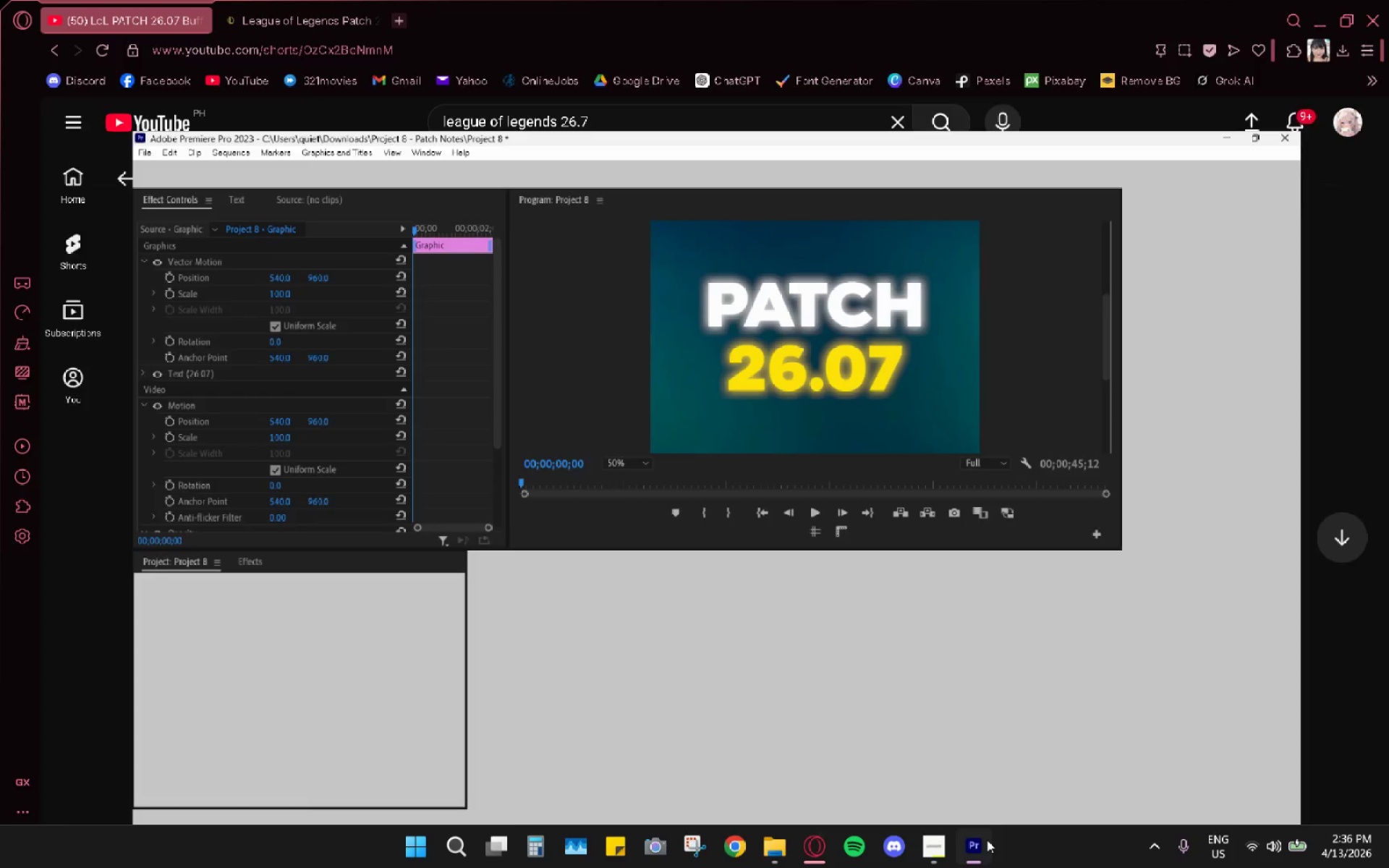 
double_click([962, 845])
 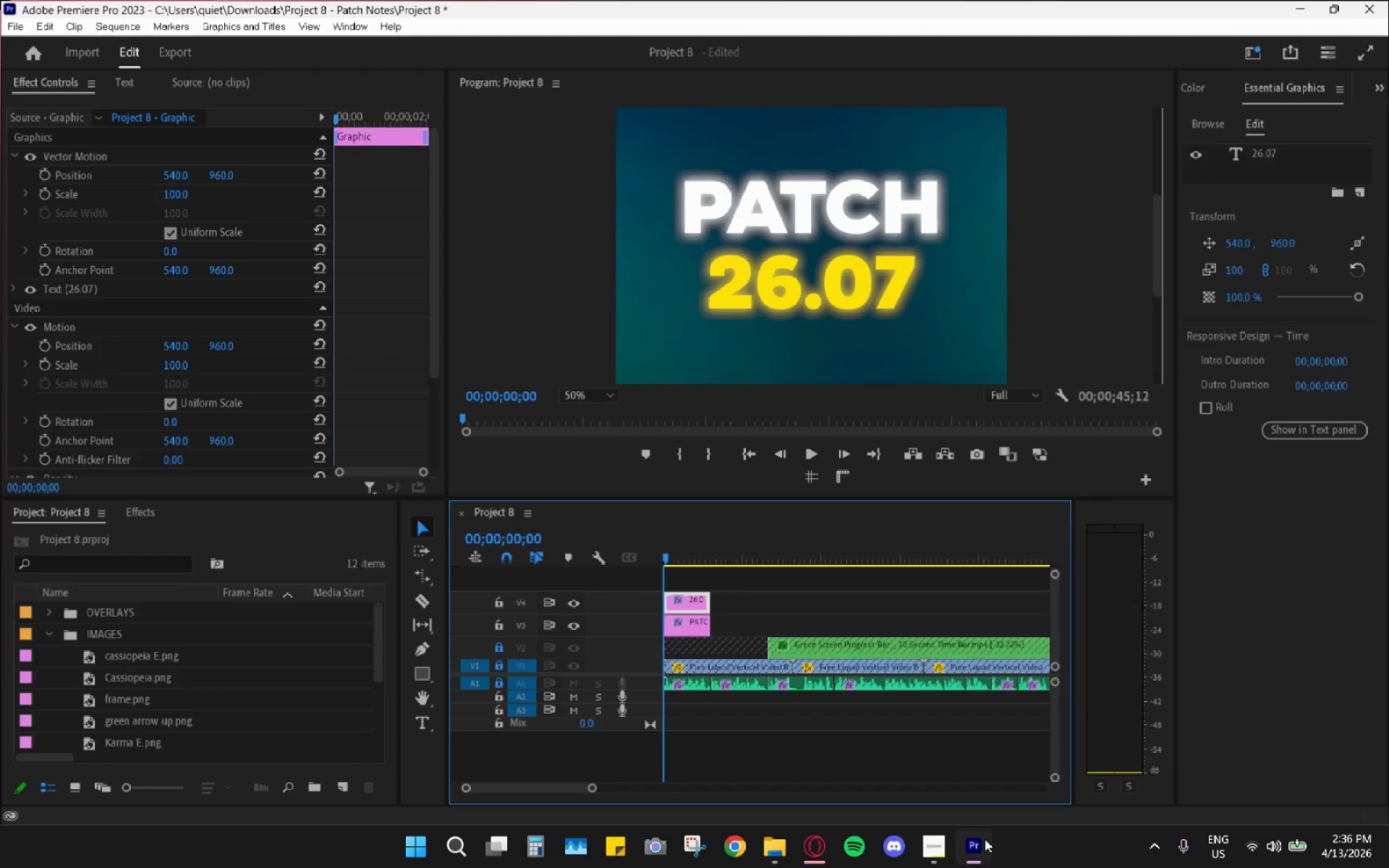 
double_click([985, 839])
 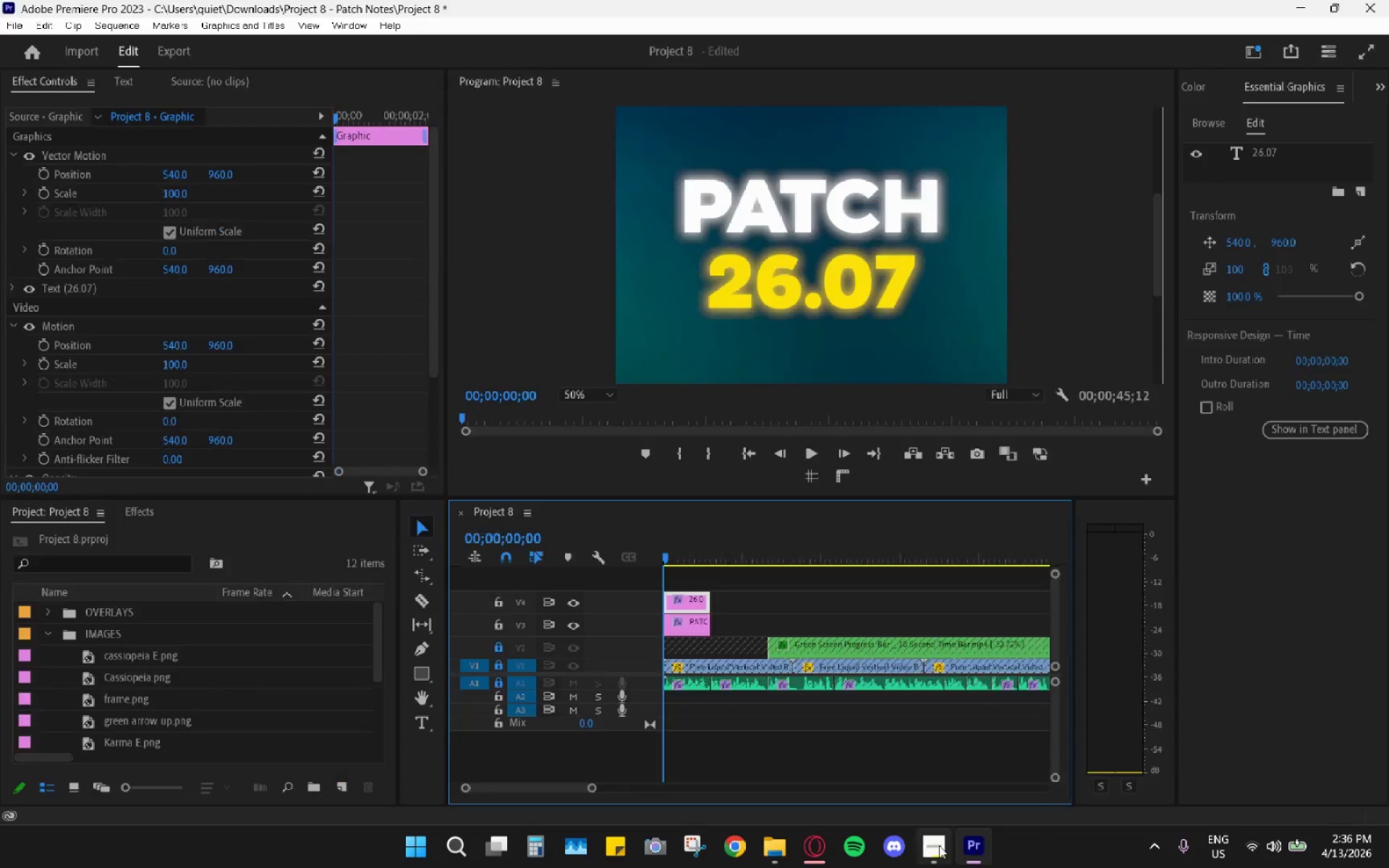 
triple_click([939, 846])